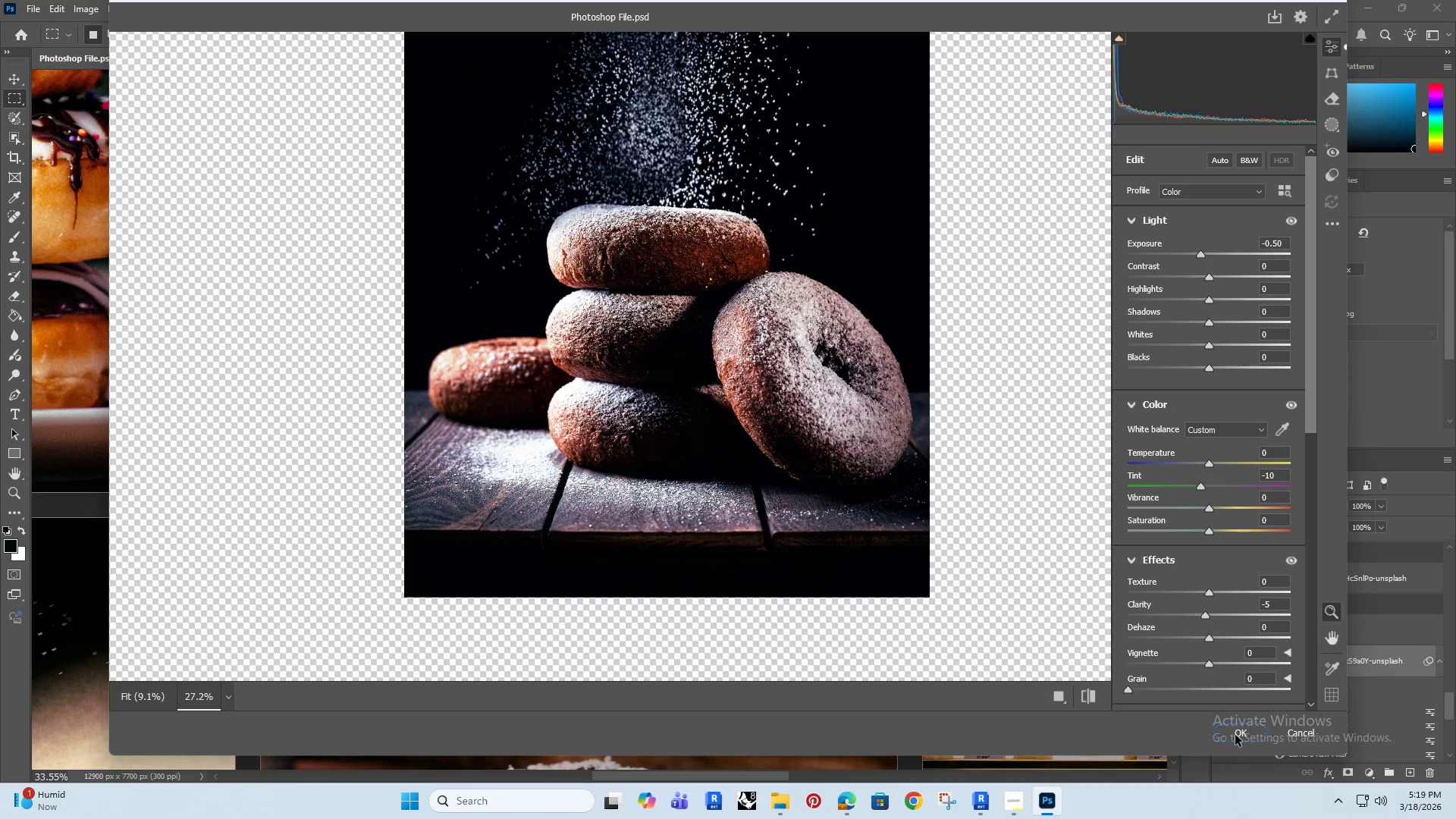 
left_click([1235, 735])
 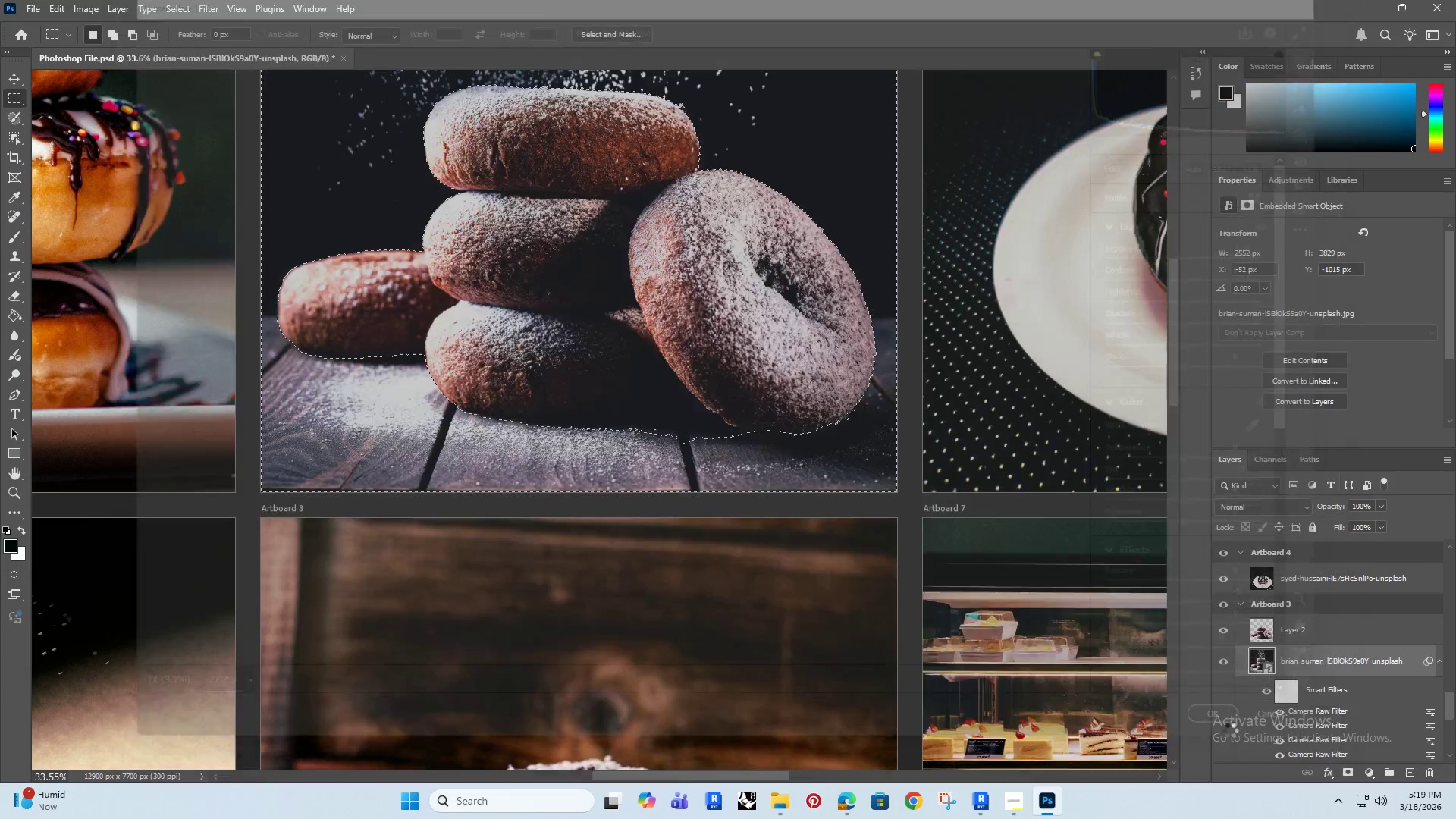 
mouse_move([820, 498])
 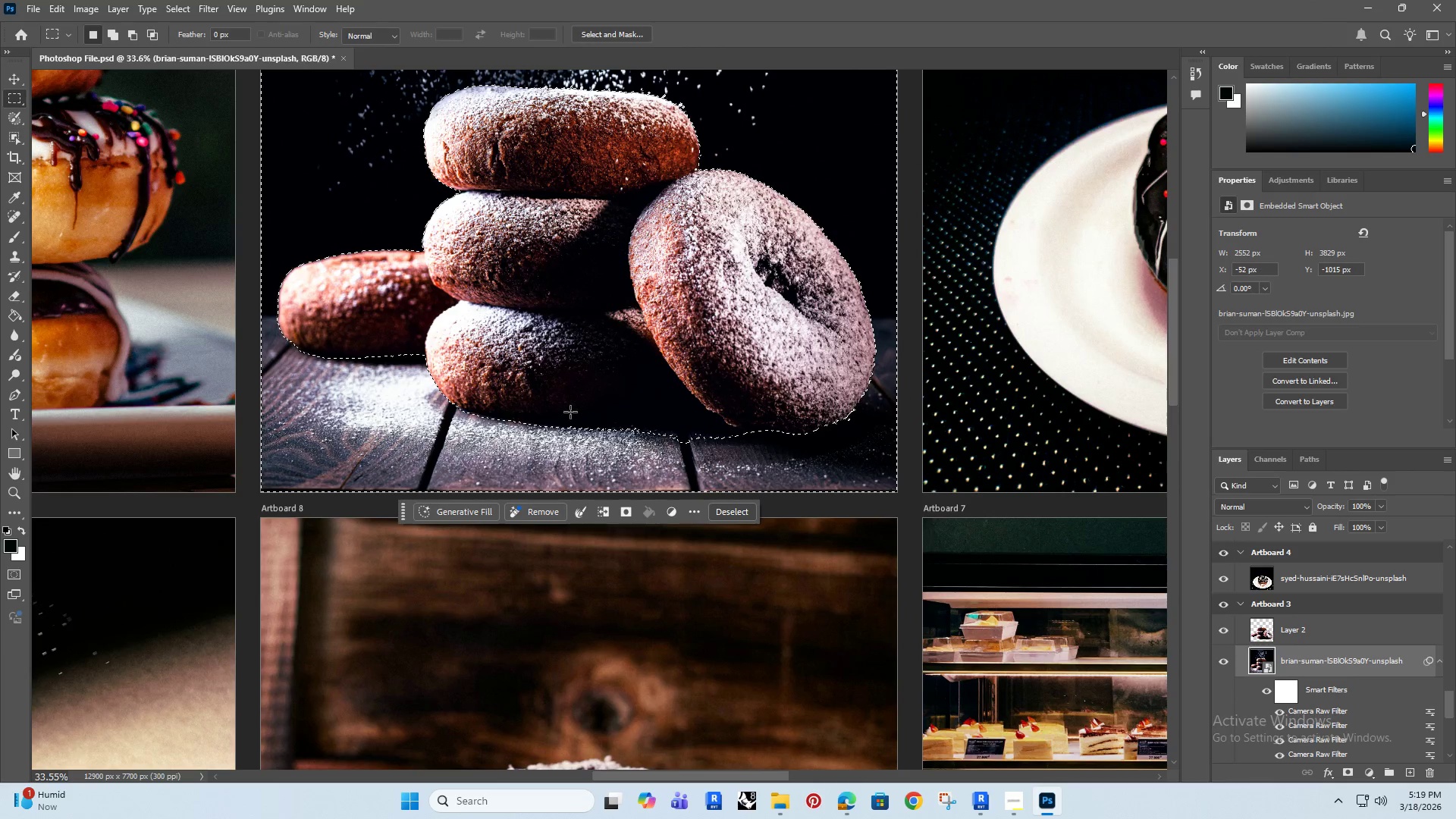 
left_click([722, 510])
 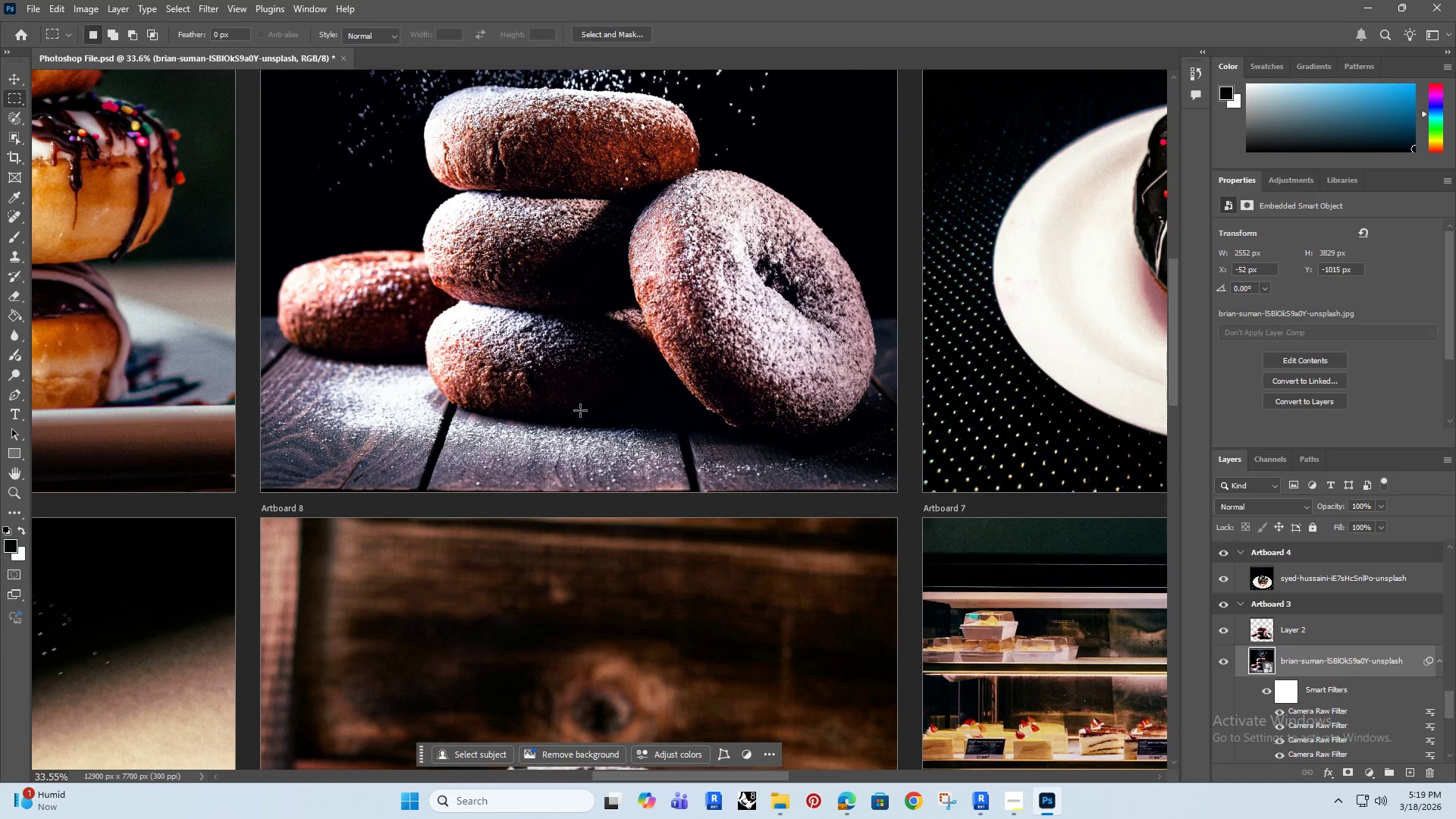 
hold_key(key=AltRight, duration=1.5)
 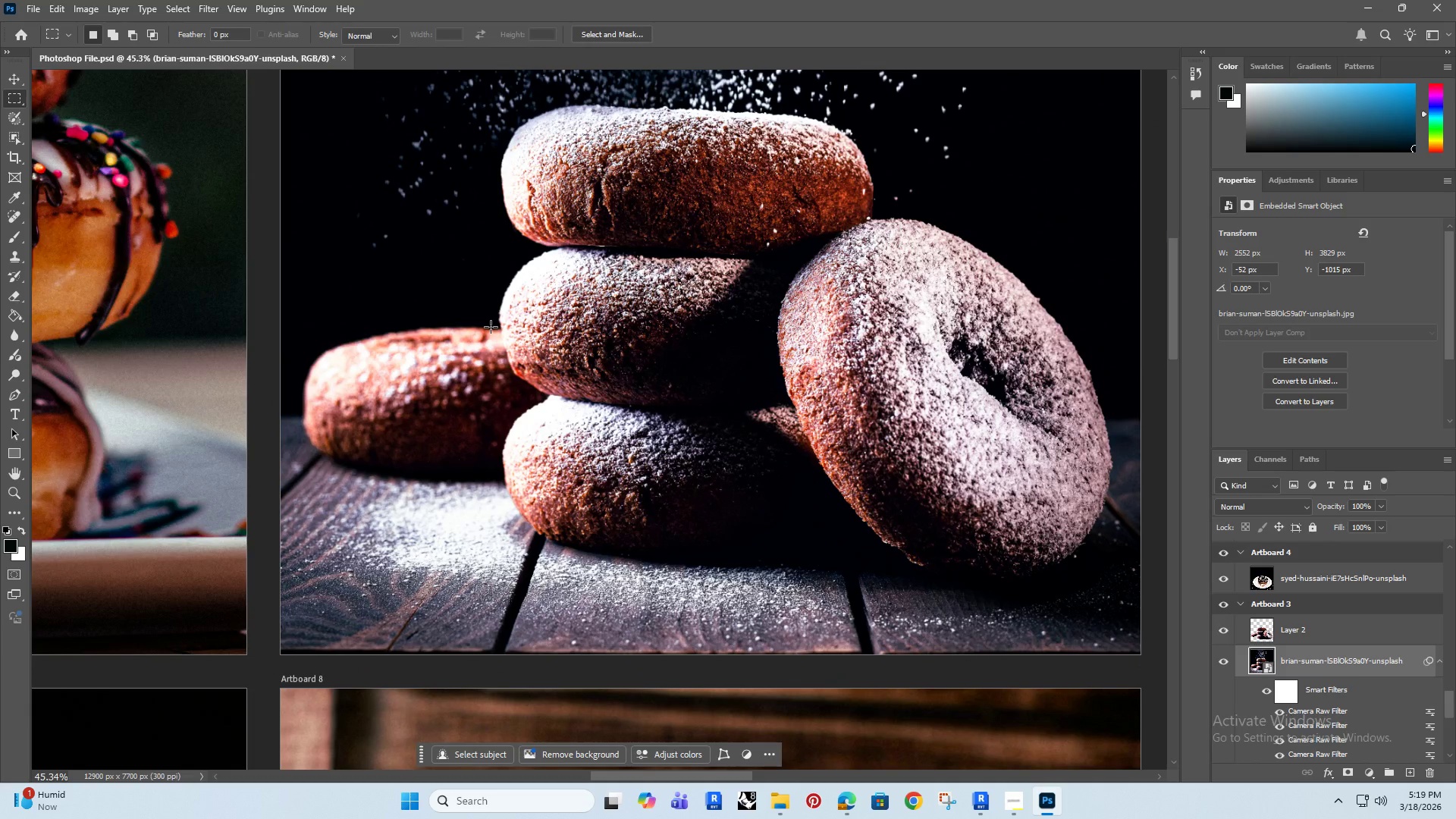 
hold_key(key=AltRight, duration=1.52)
 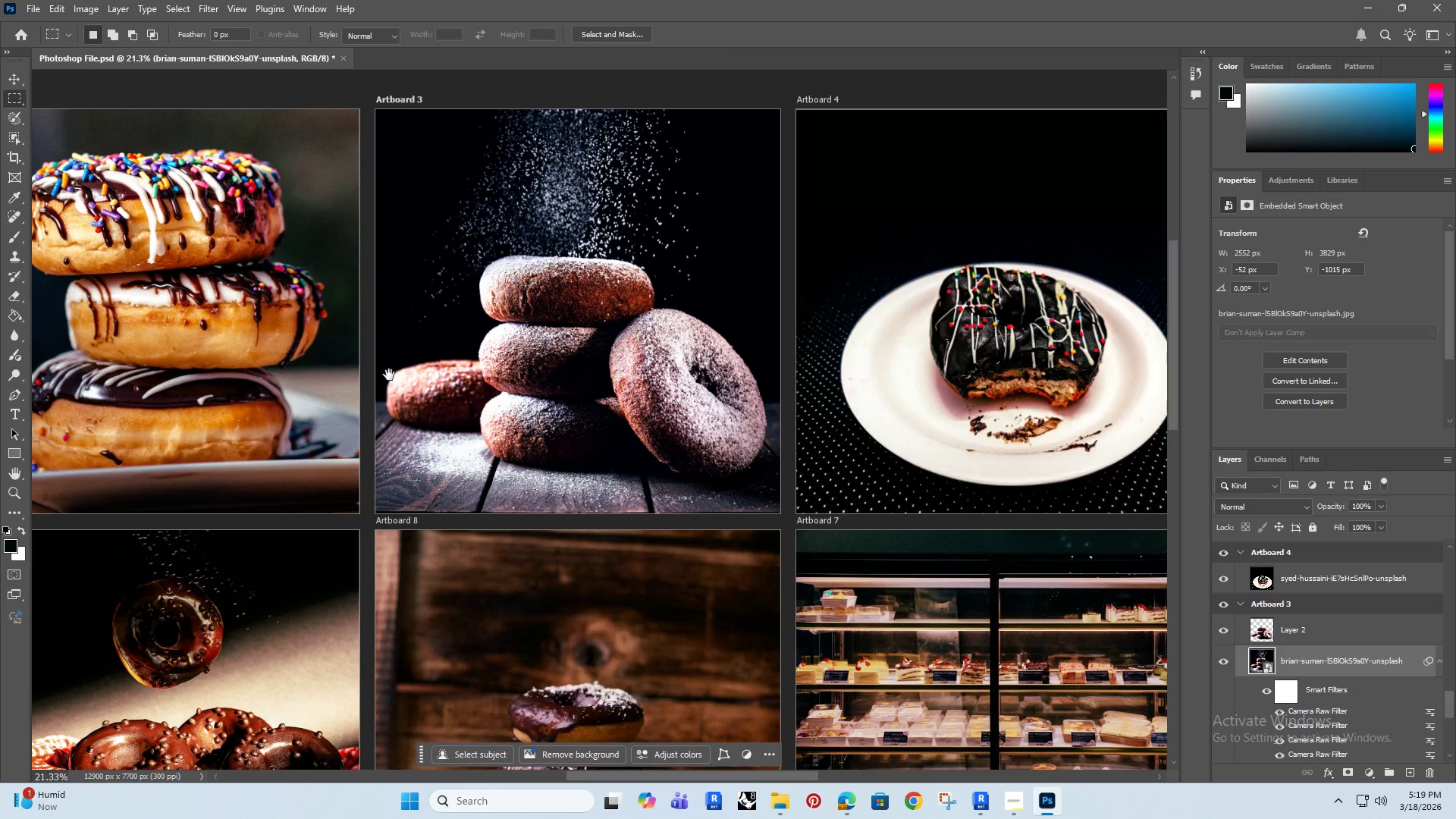 
scroll: coordinate [491, 327], scroll_direction: up, amount: 3.0
 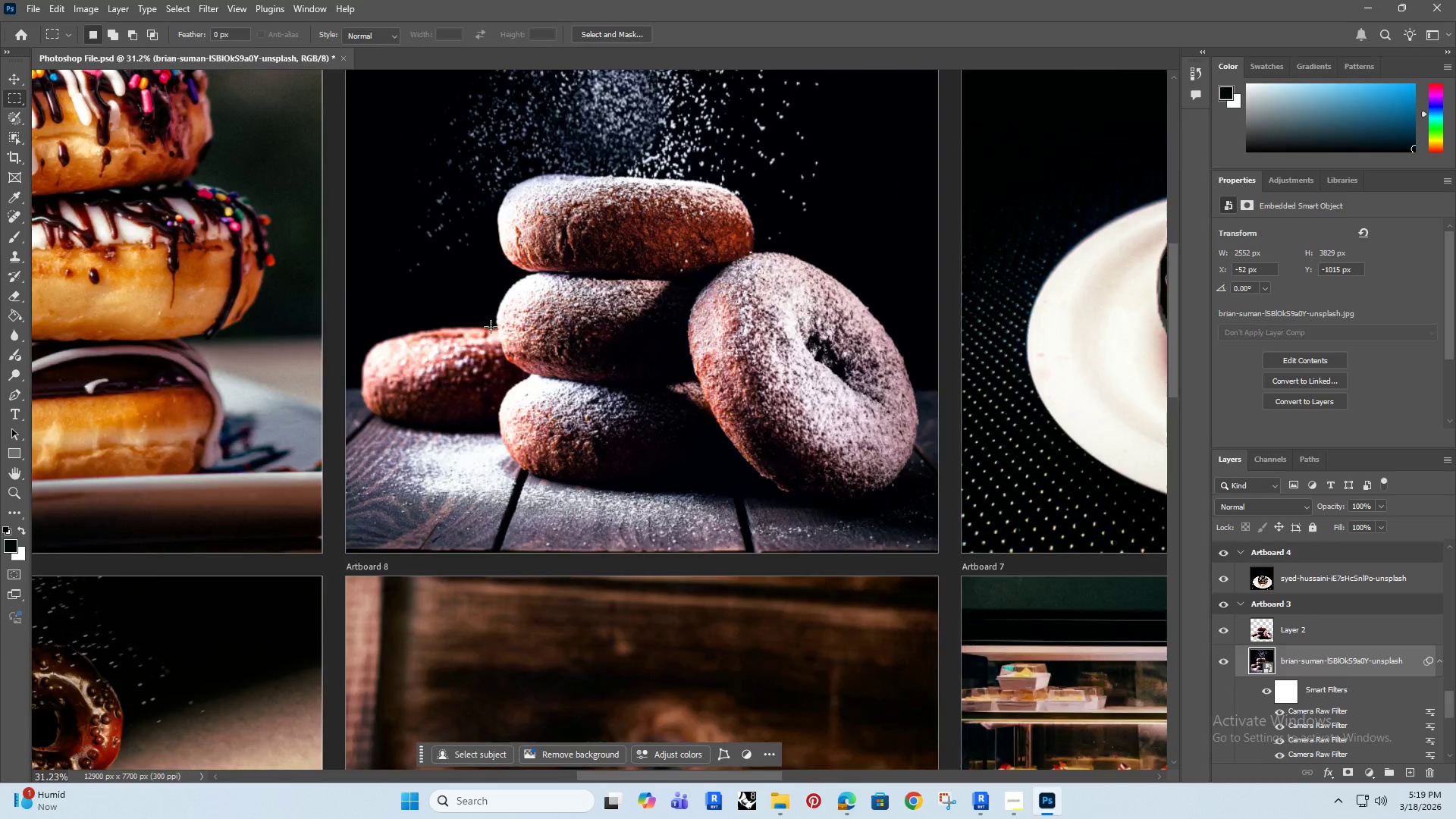 
key(Alt+AltRight)
 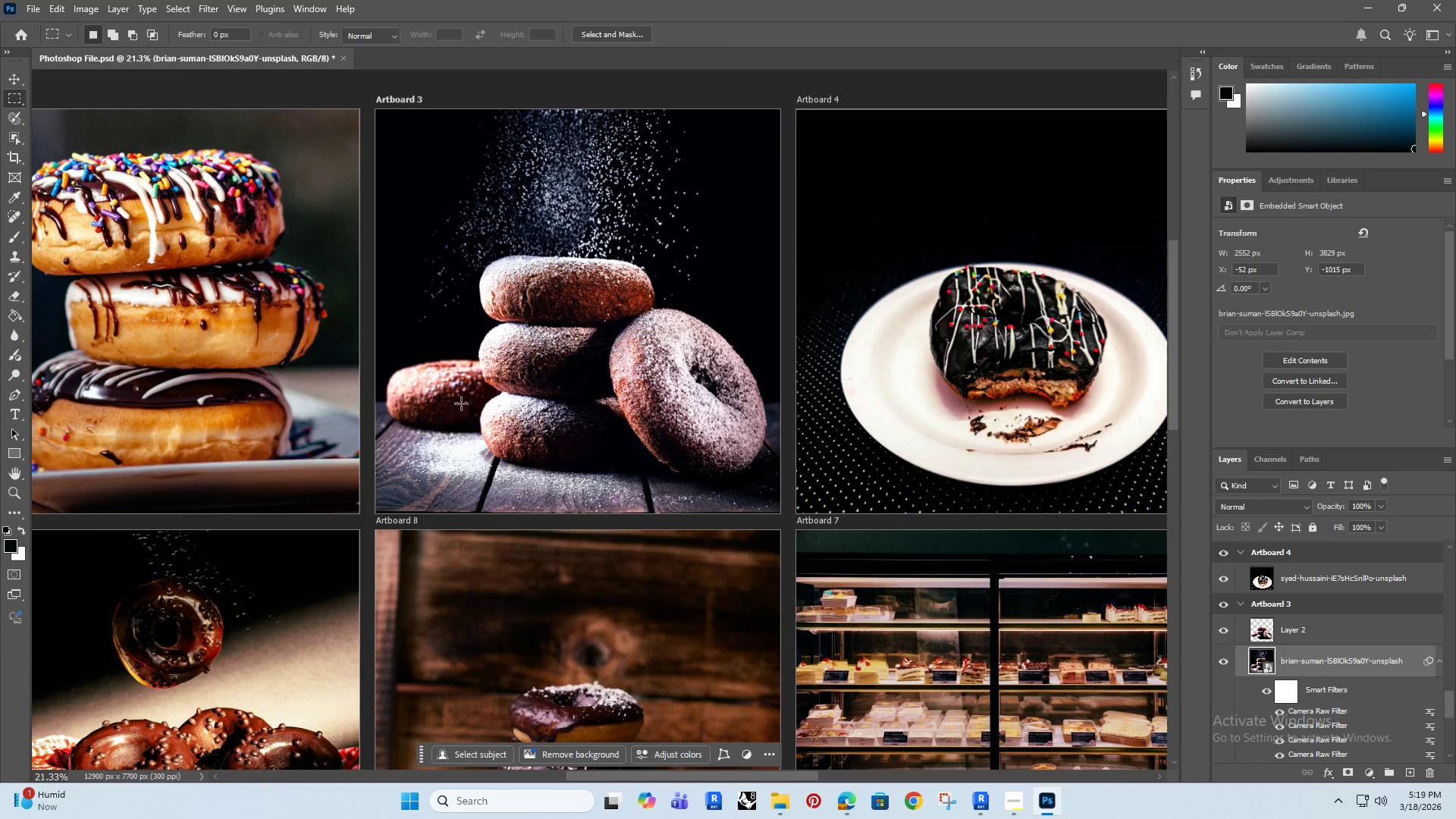 
key(Alt+AltRight)
 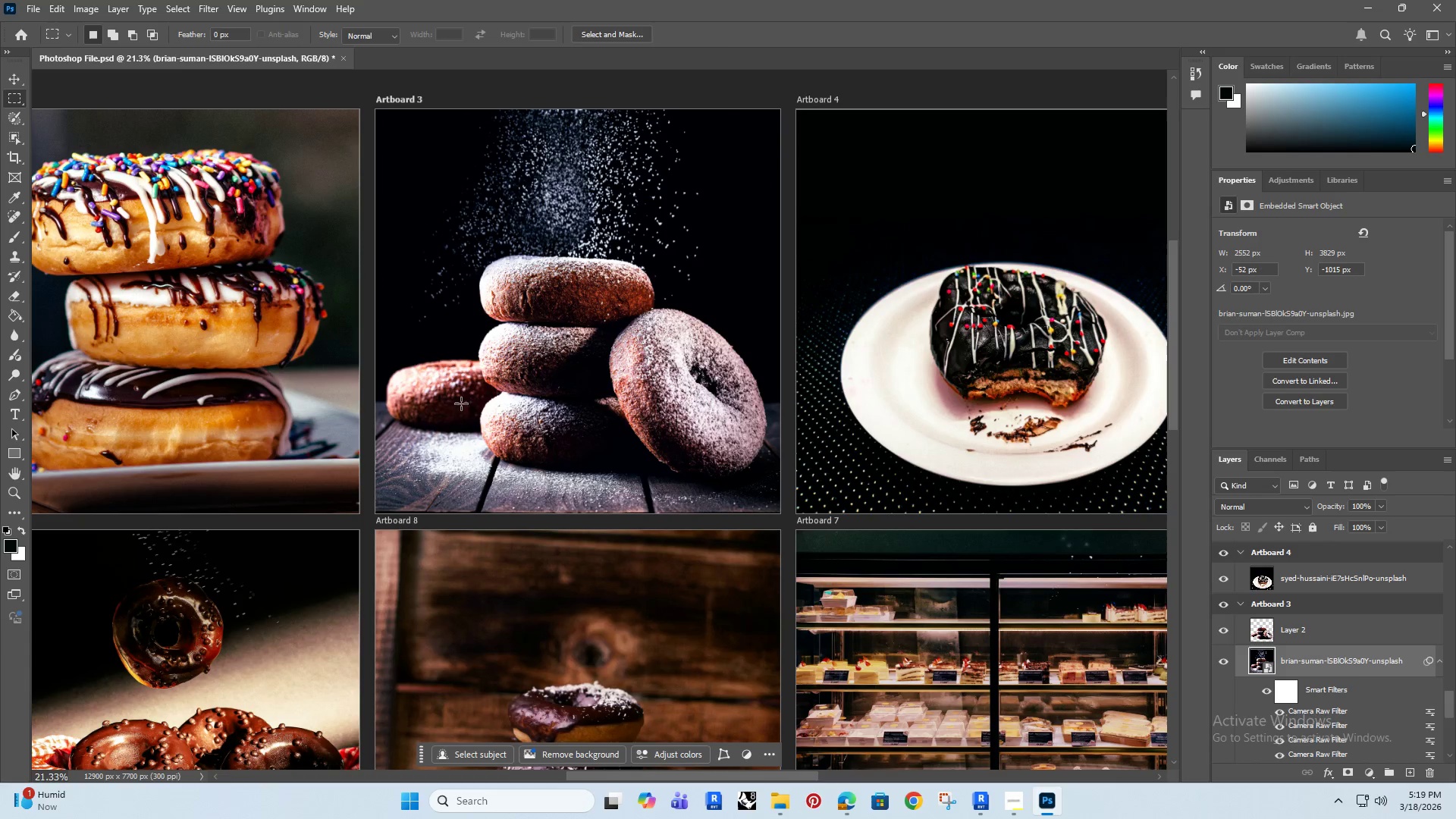 
key(Alt+AltRight)
 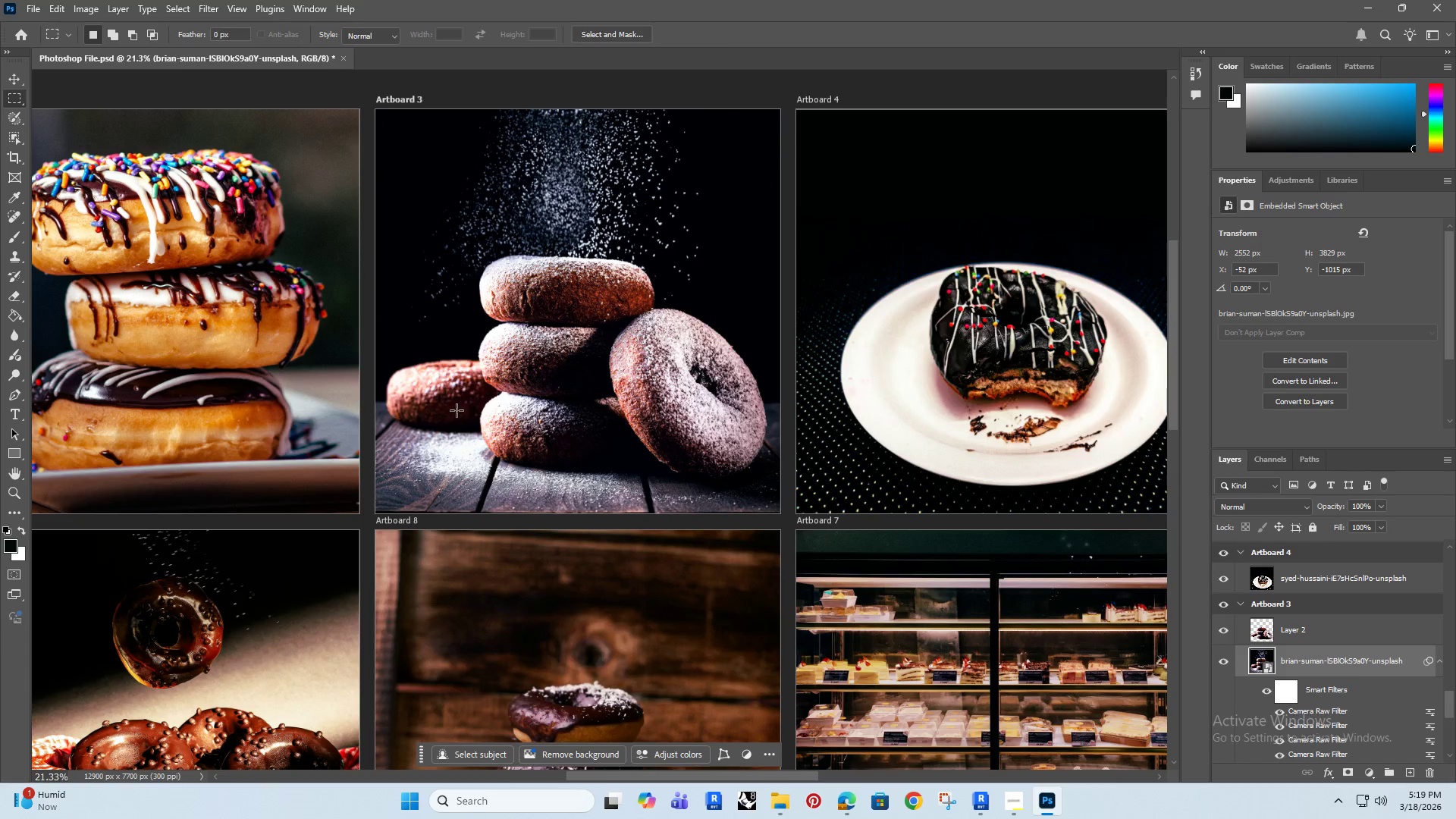 
key(Alt+AltRight)
 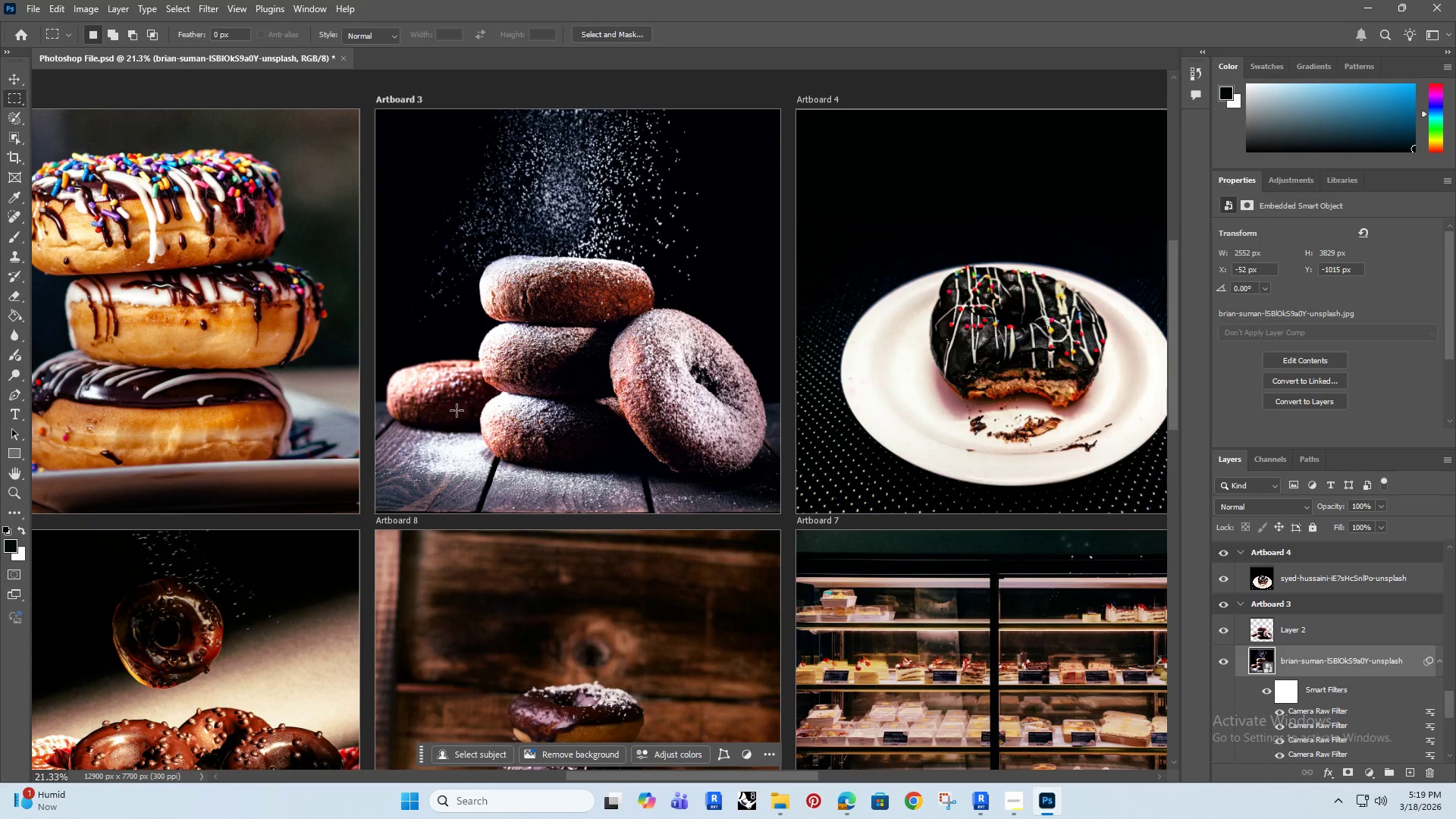 
key(Alt+AltRight)
 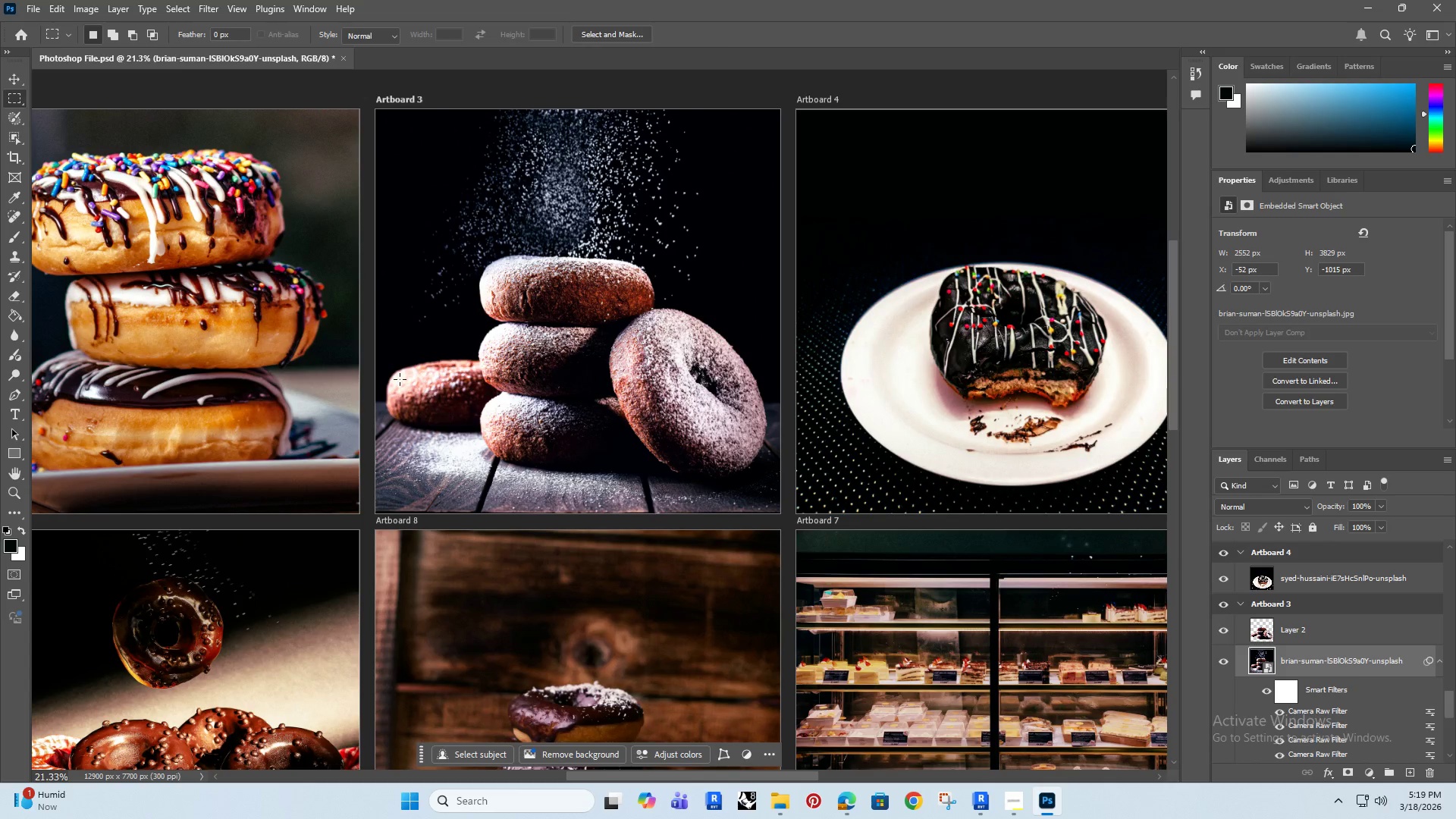 
scroll: coordinate [457, 394], scroll_direction: down, amount: 8.0
 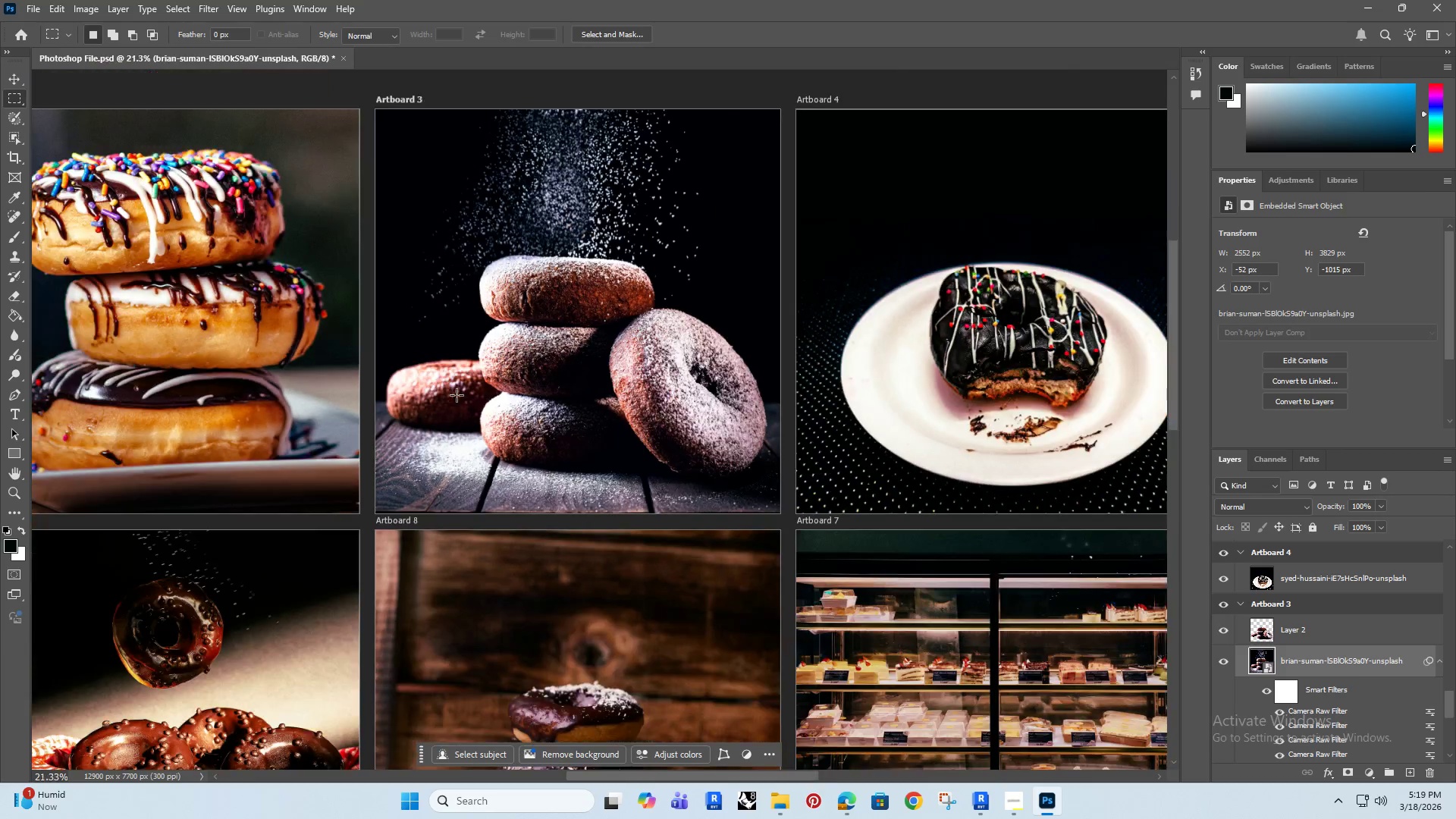 
hold_key(key=Space, duration=0.91)
 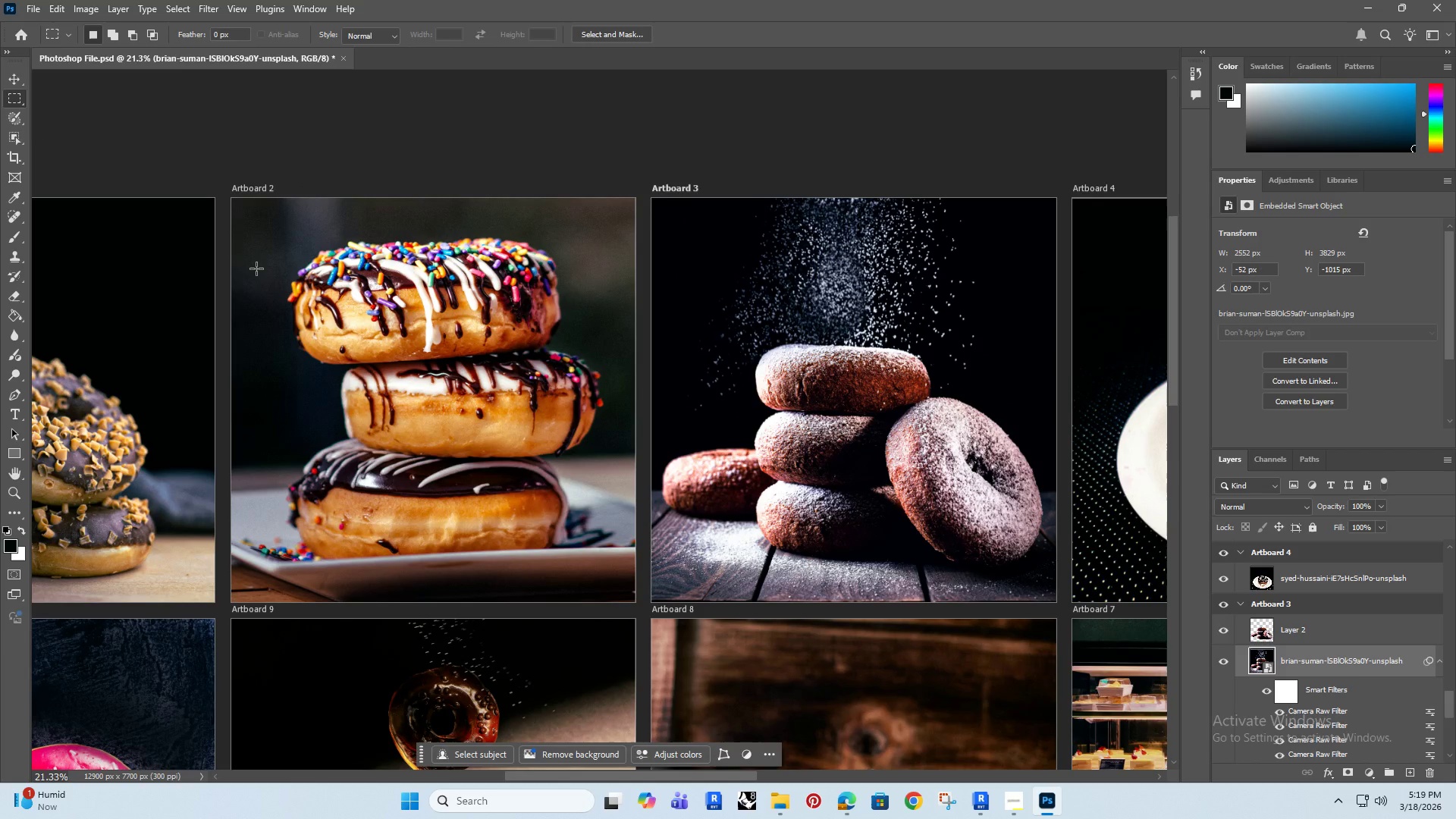 
left_click_drag(start_coordinate=[391, 378], to_coordinate=[667, 466])
 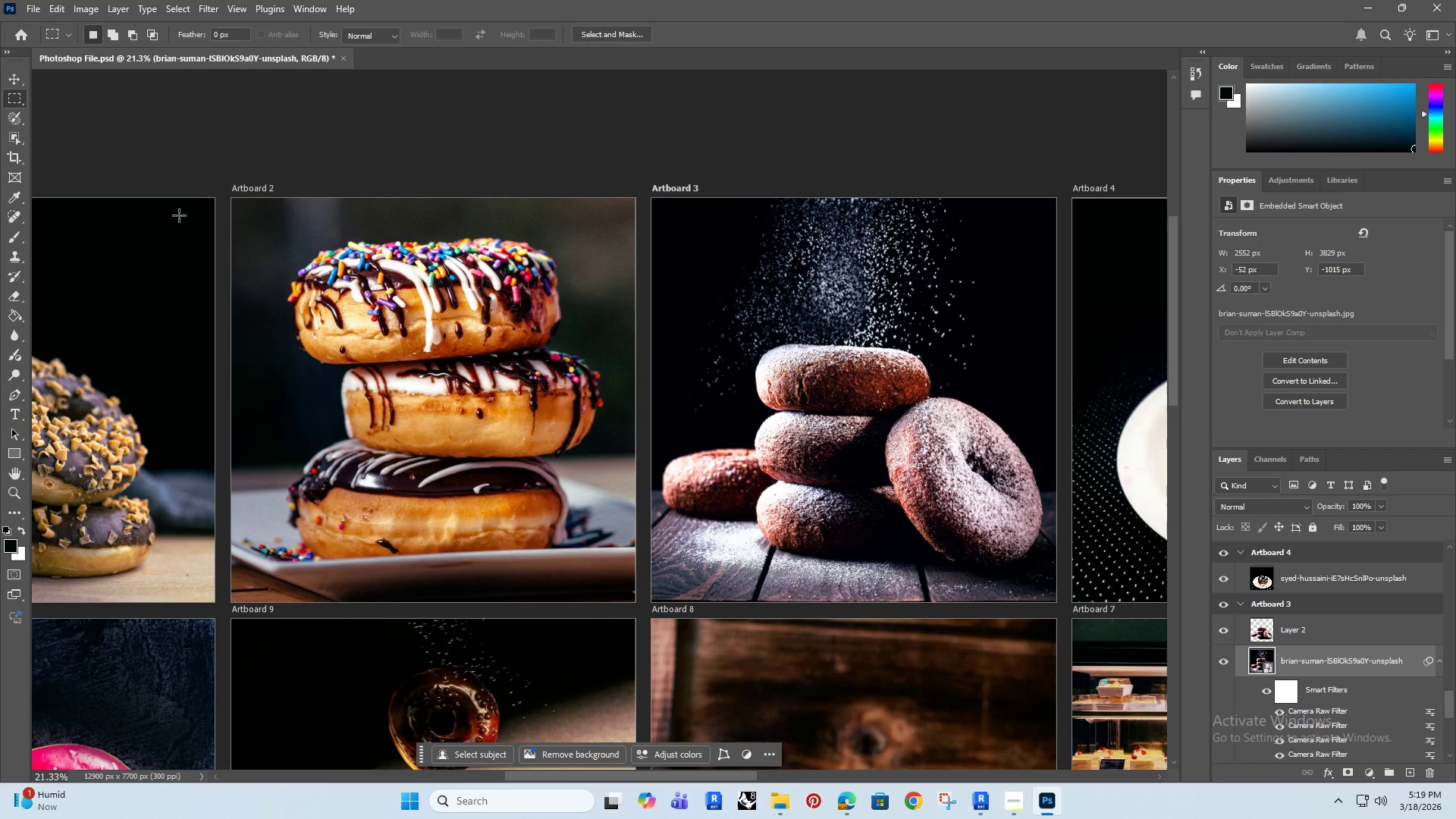 
hold_key(key=Space, duration=0.5)
 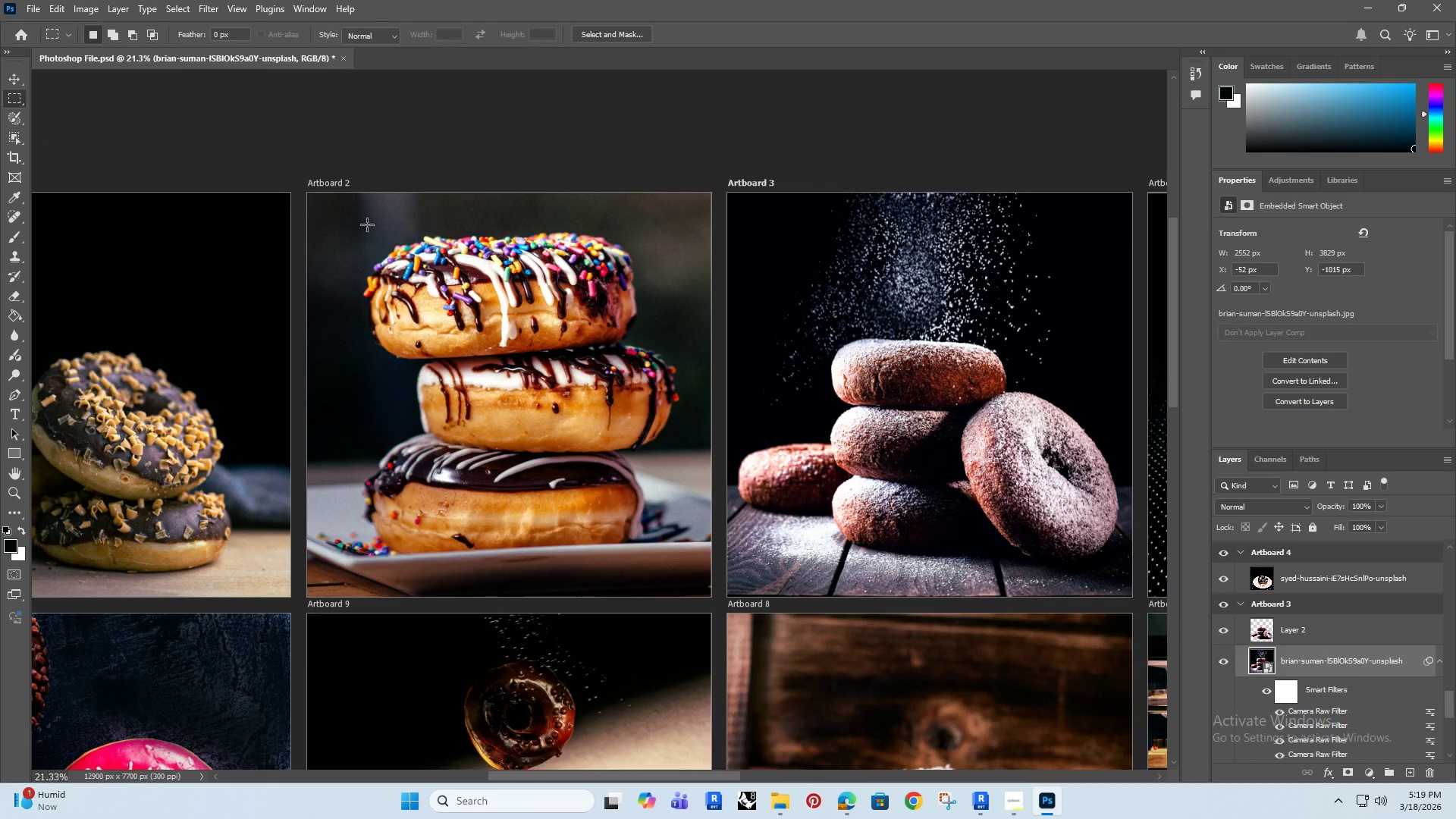 
left_click_drag(start_coordinate=[375, 240], to_coordinate=[451, 234])
 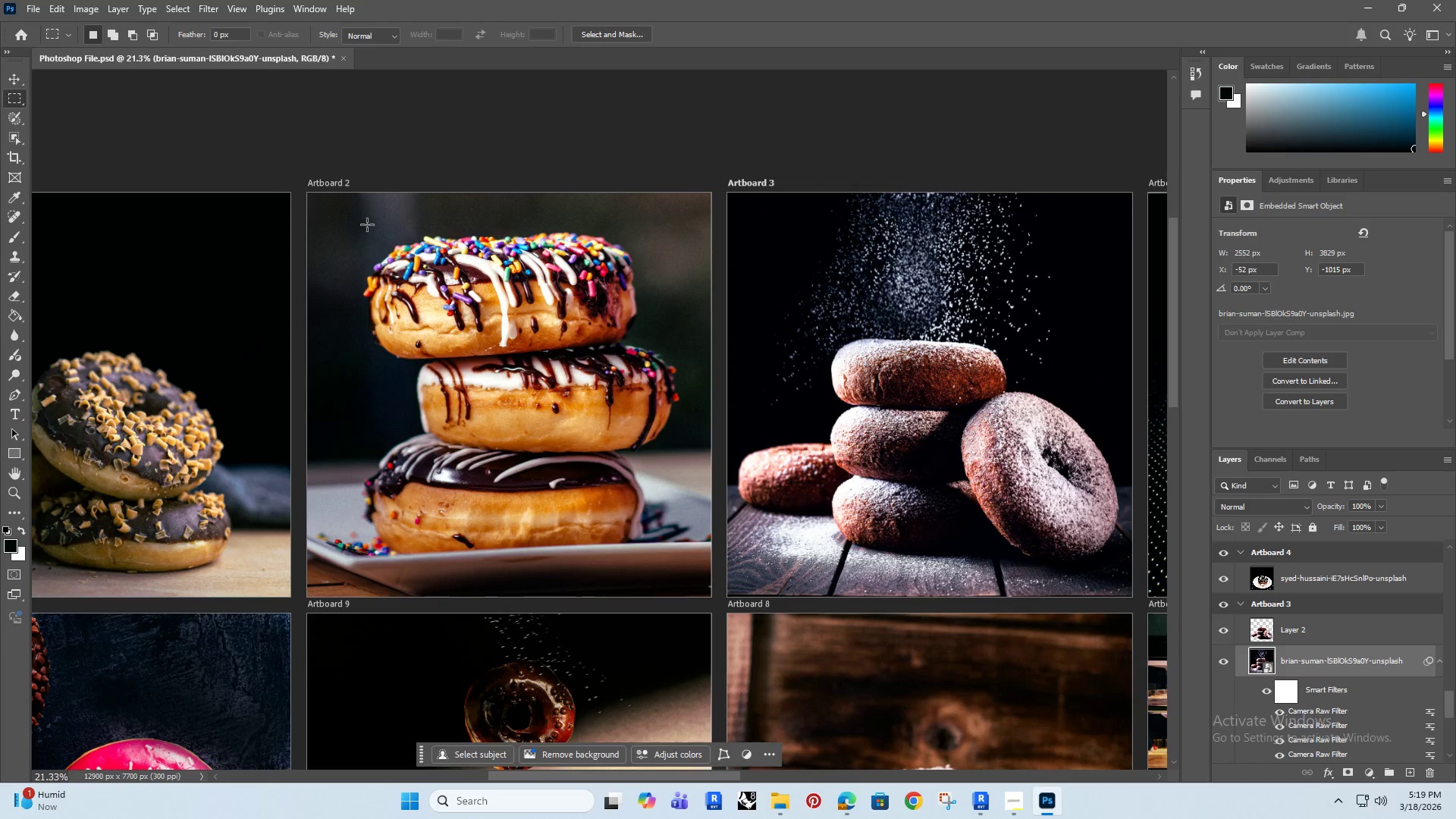 
left_click([367, 224])
 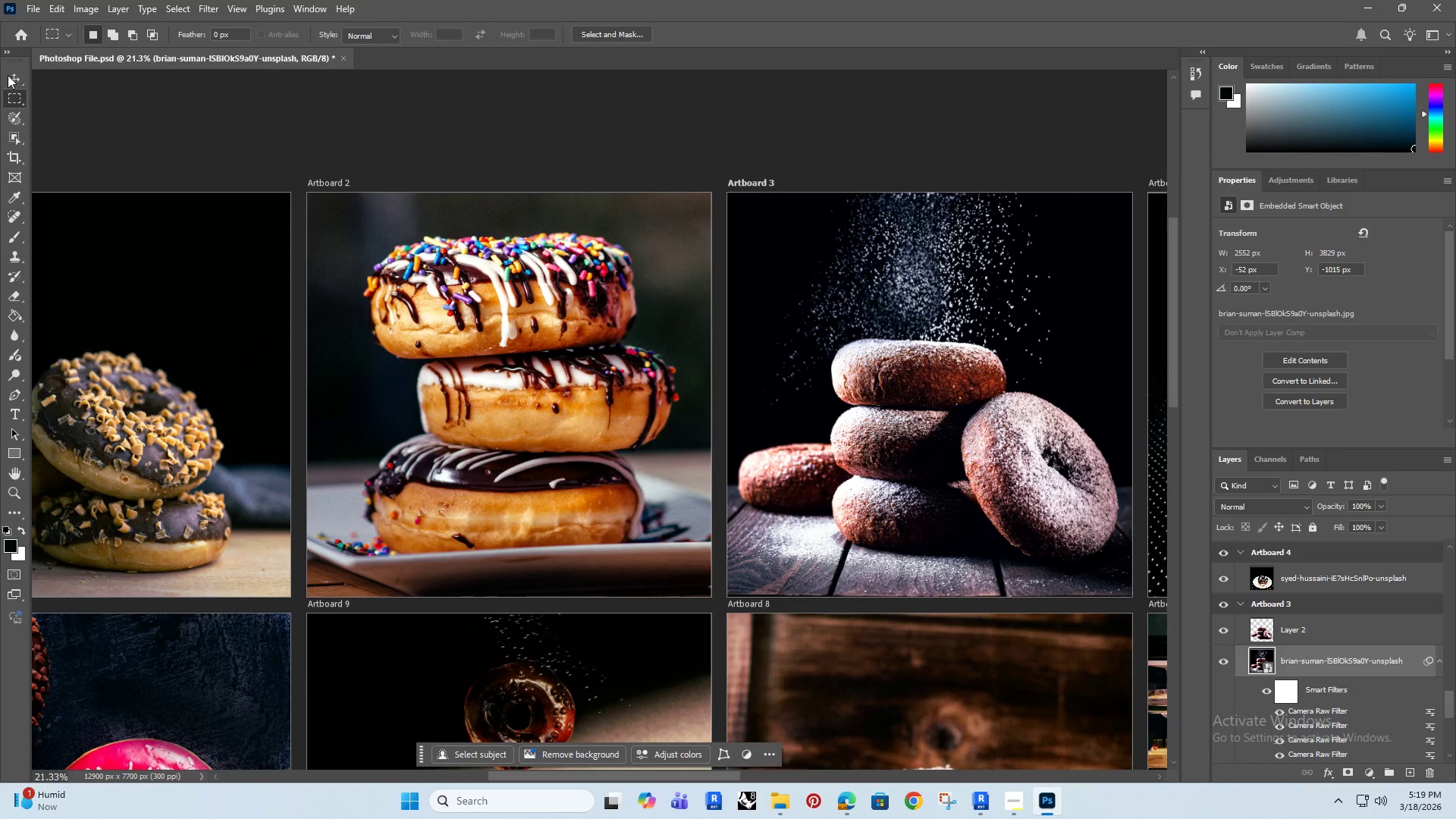 
left_click([8, 76])
 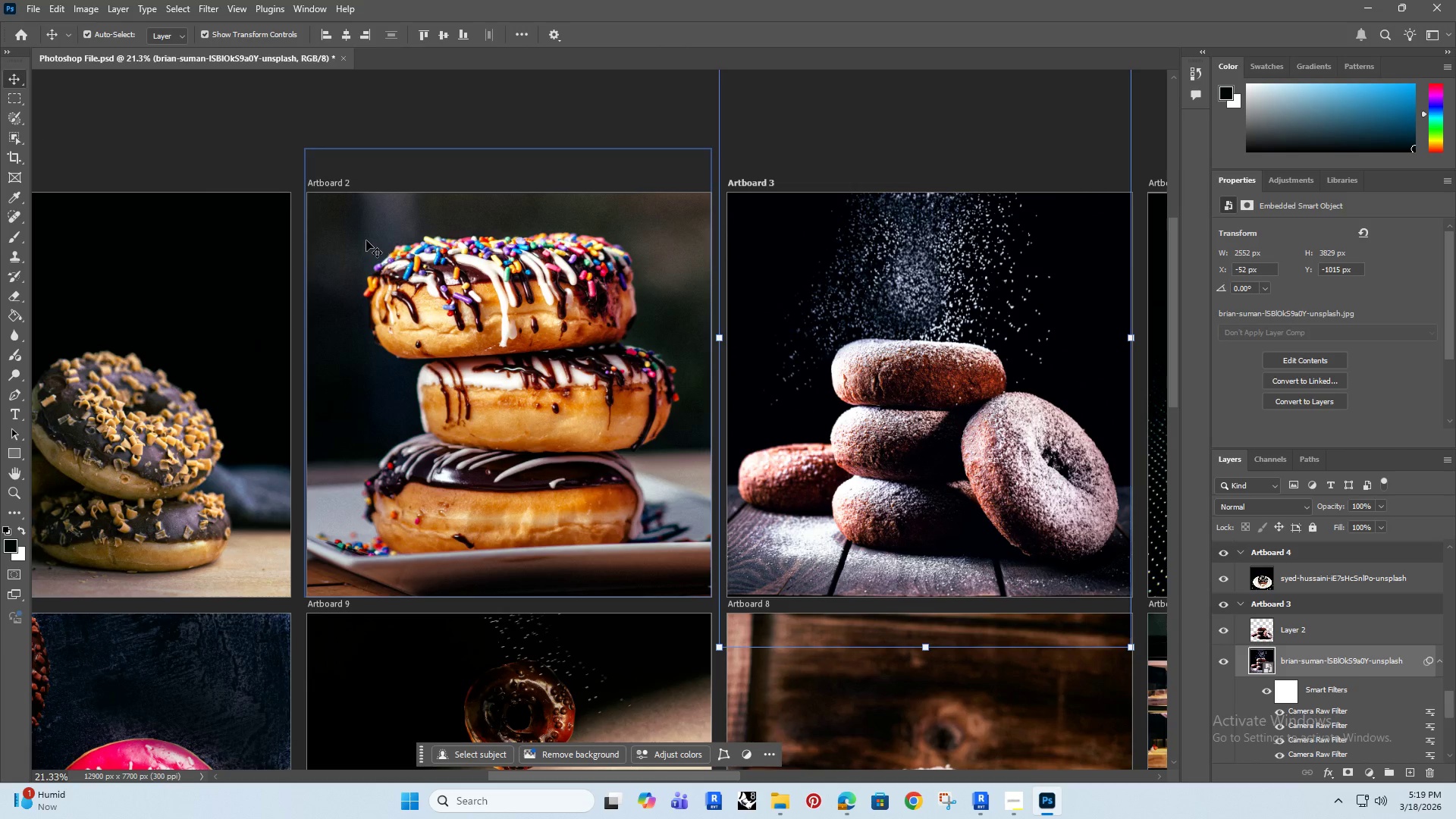 
left_click([366, 240])
 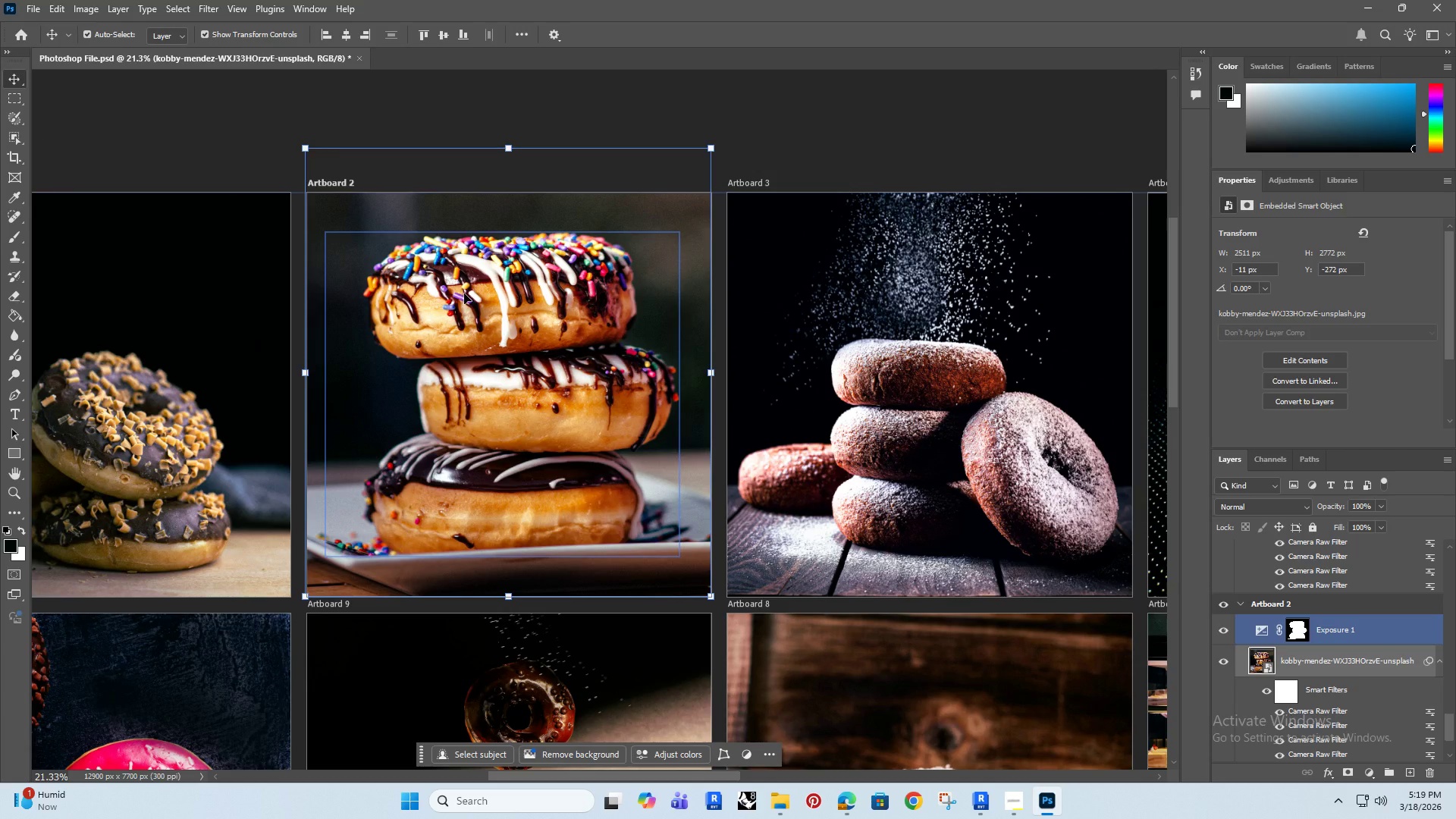 
left_click([464, 293])
 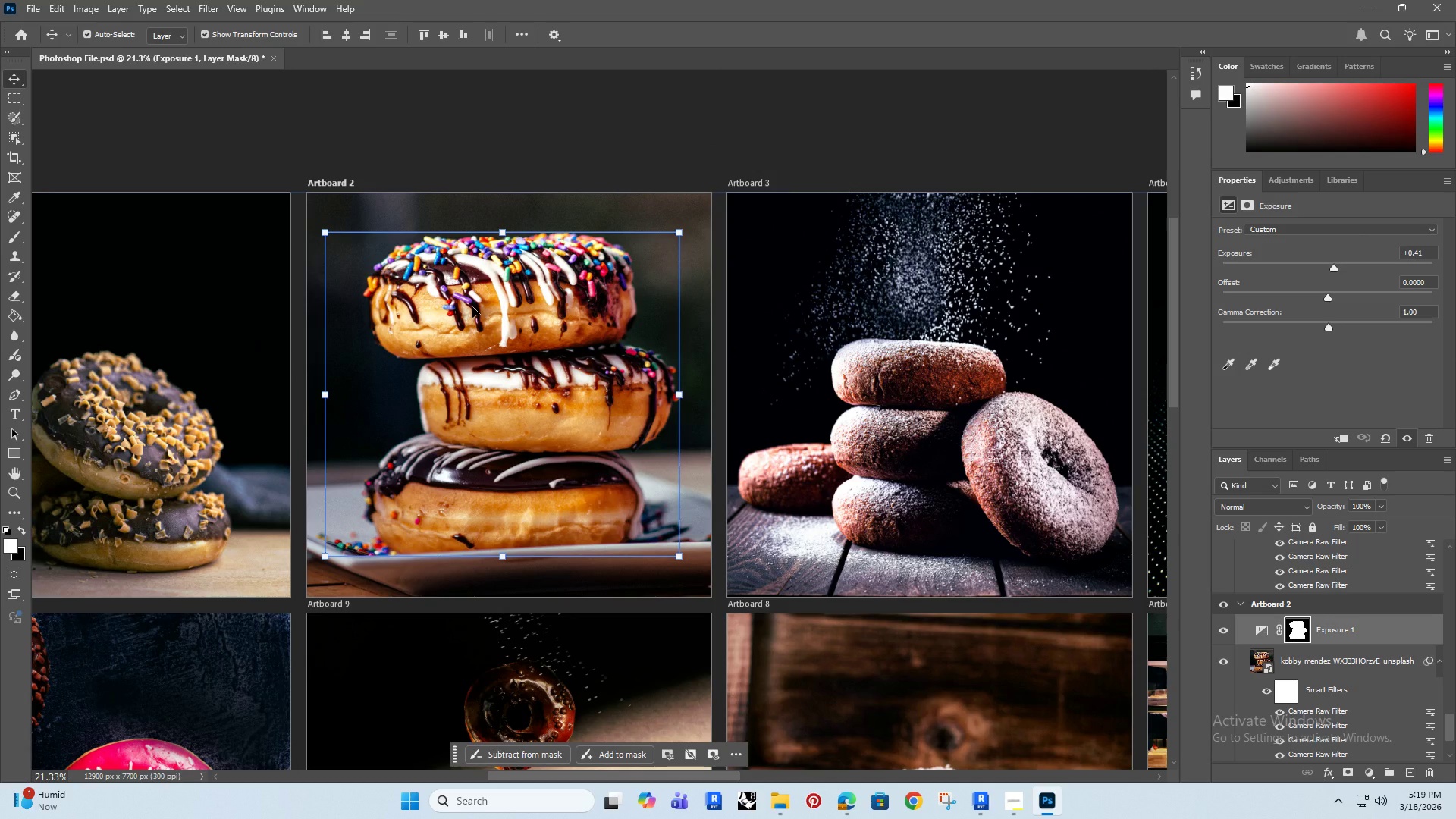 
key(Delete)
 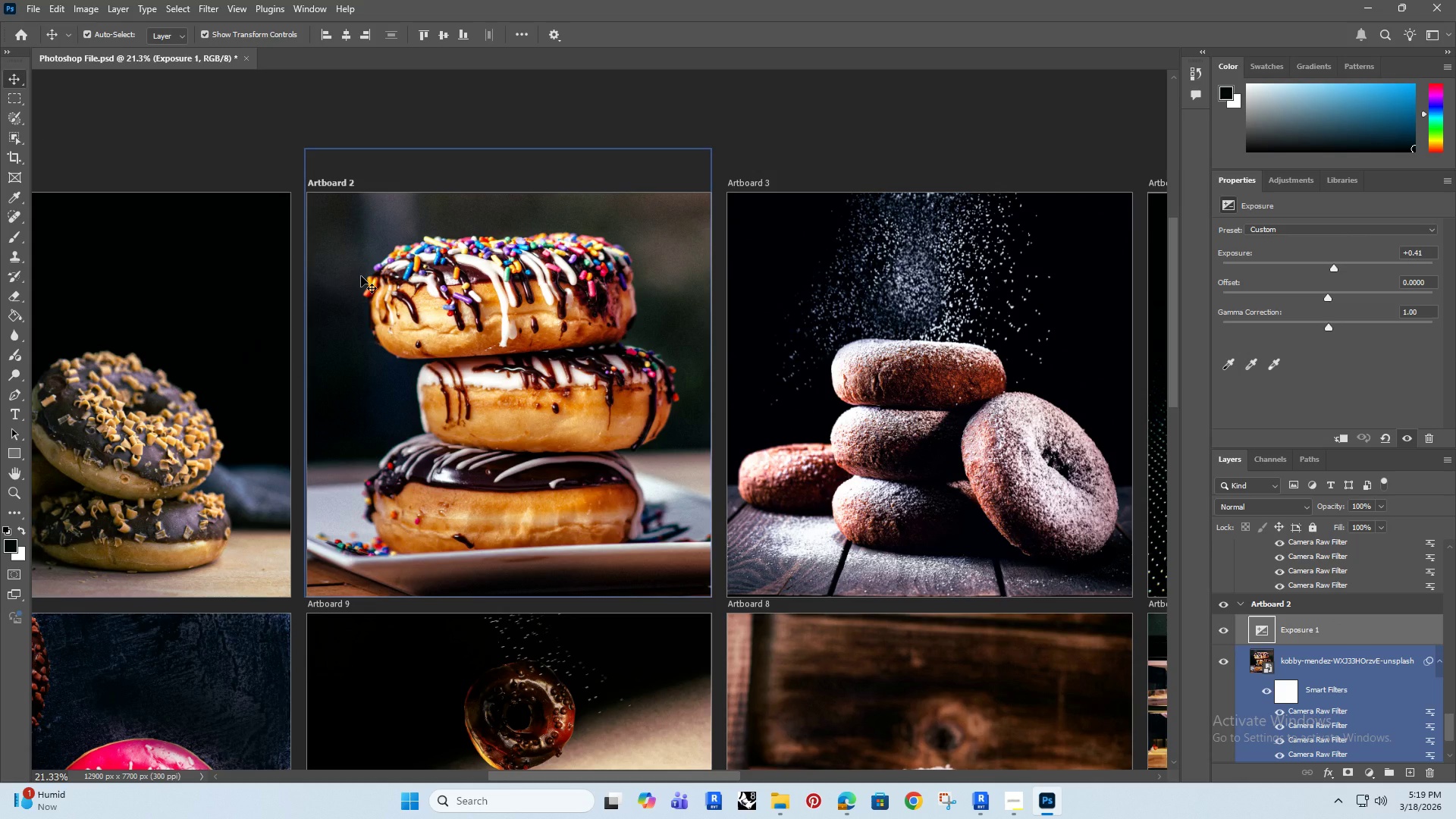 
left_click([356, 269])
 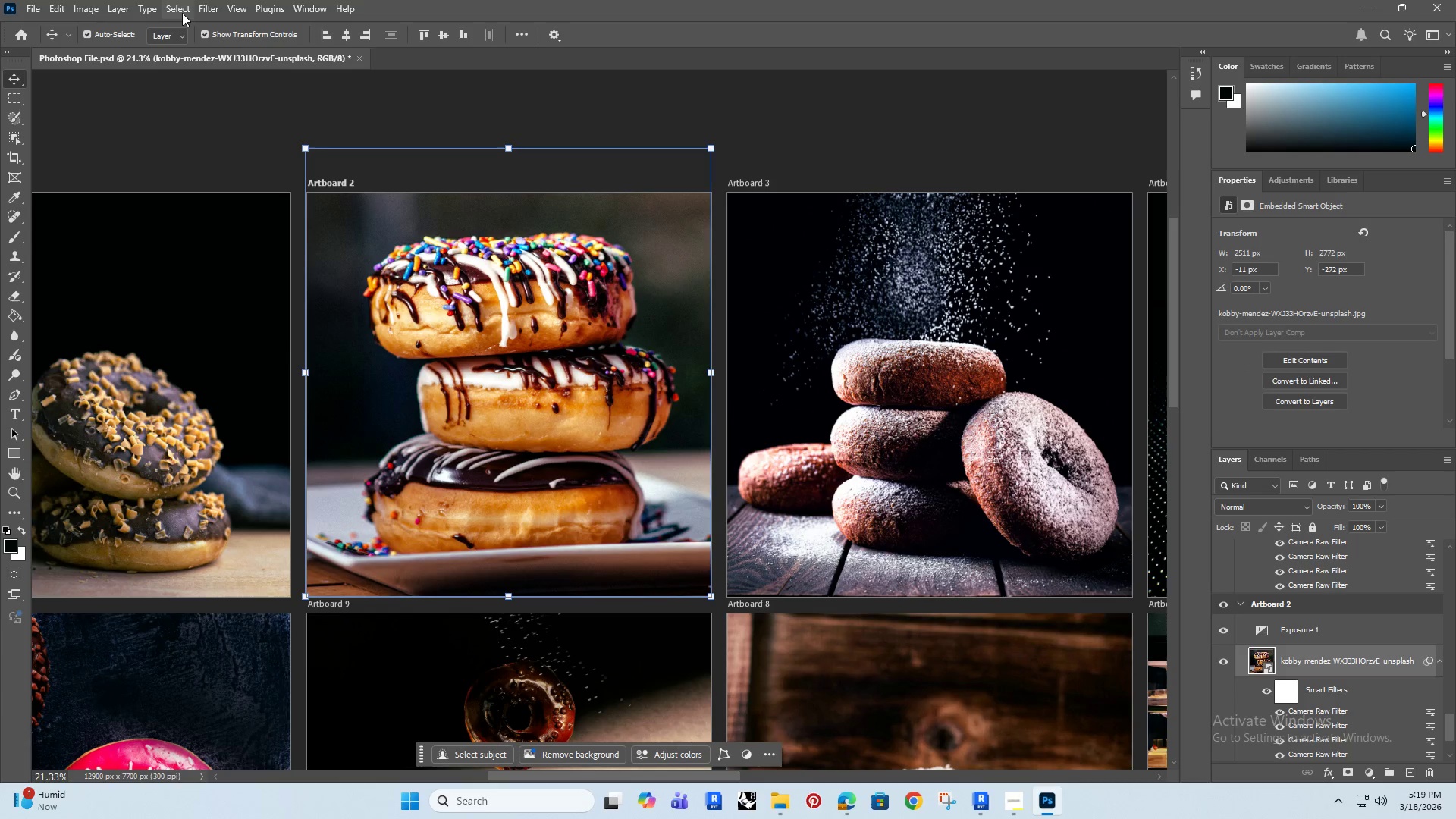 
left_click([182, 13])
 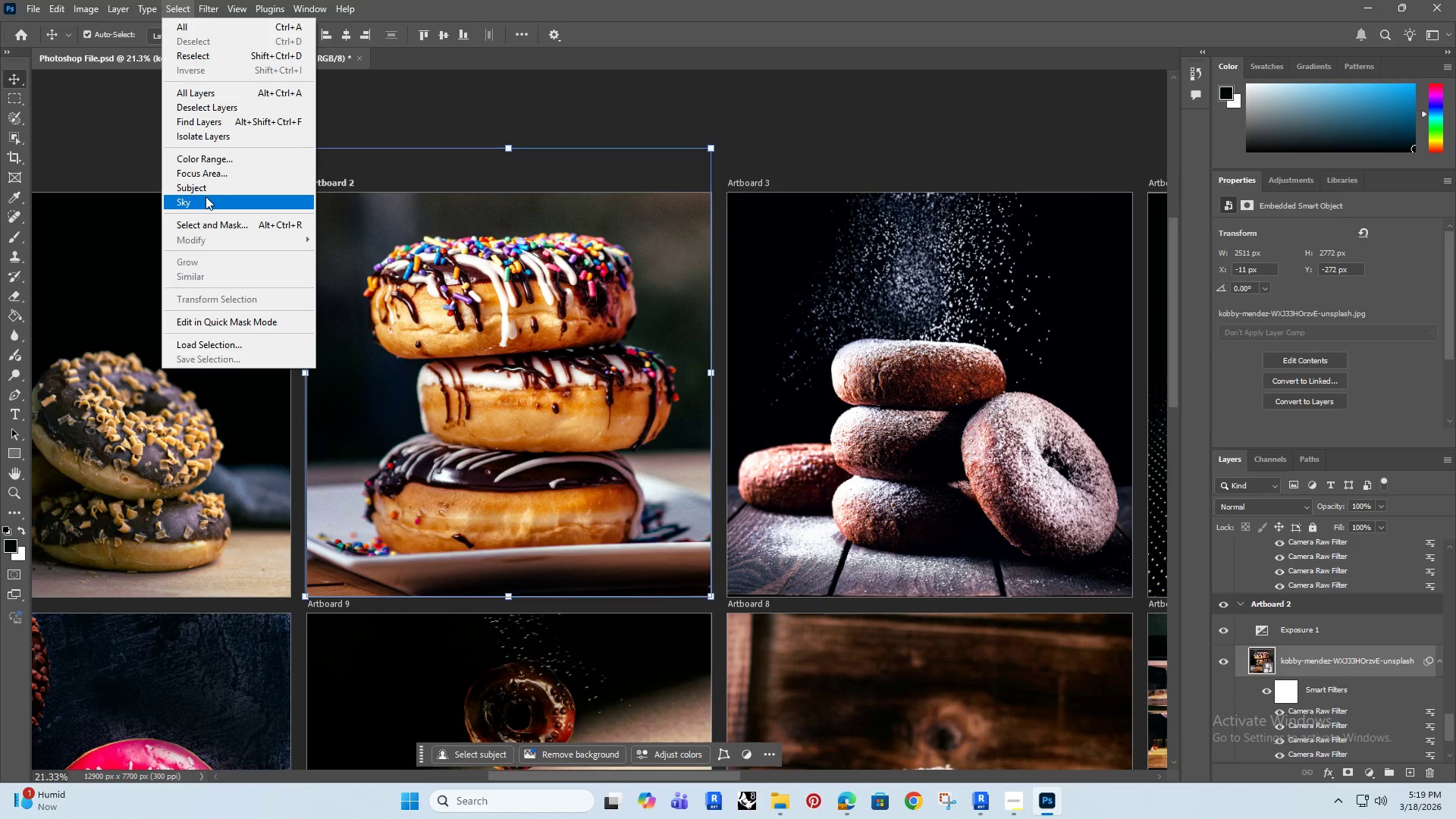 
left_click([206, 188])
 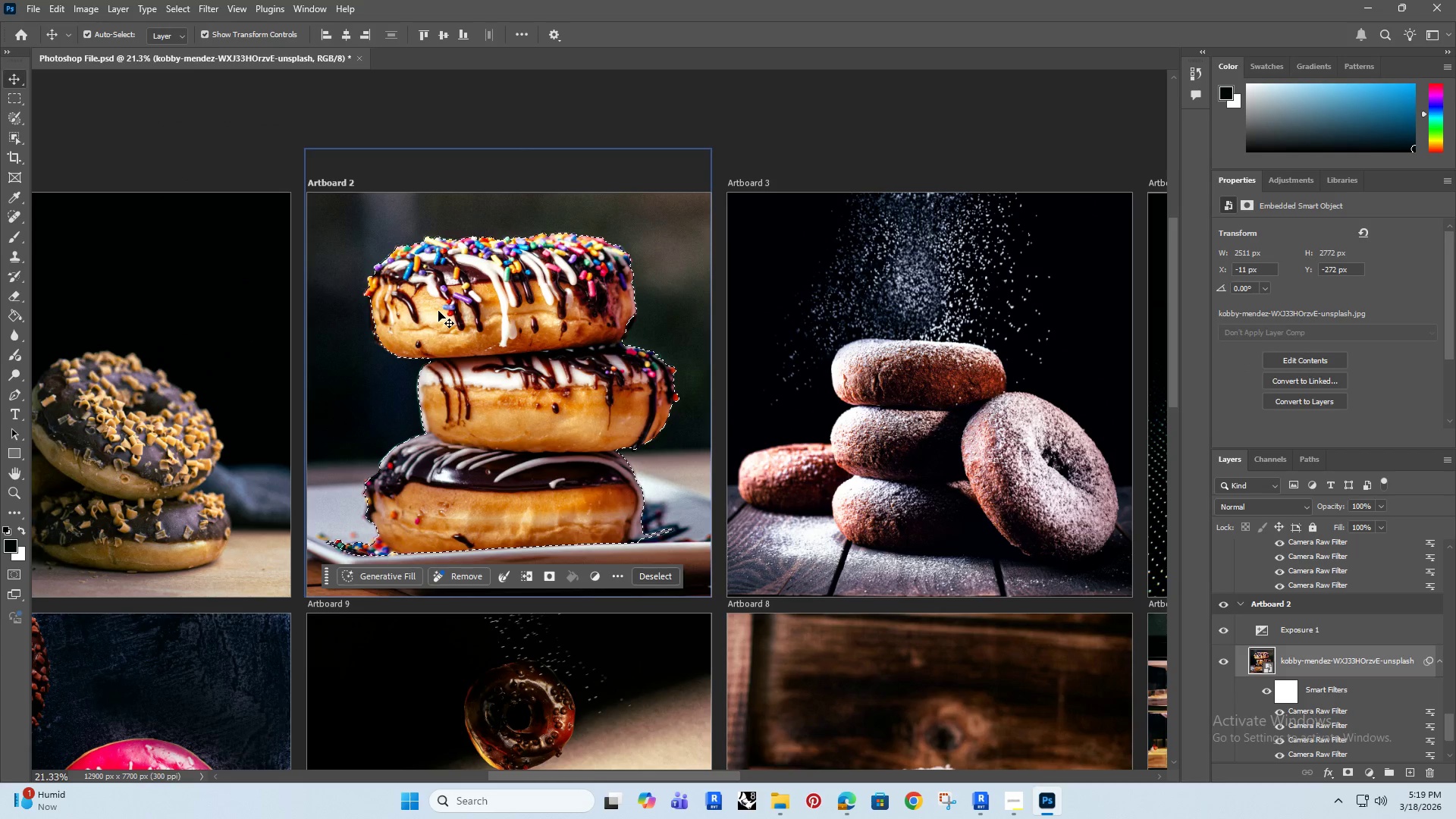 
wait(9.84)
 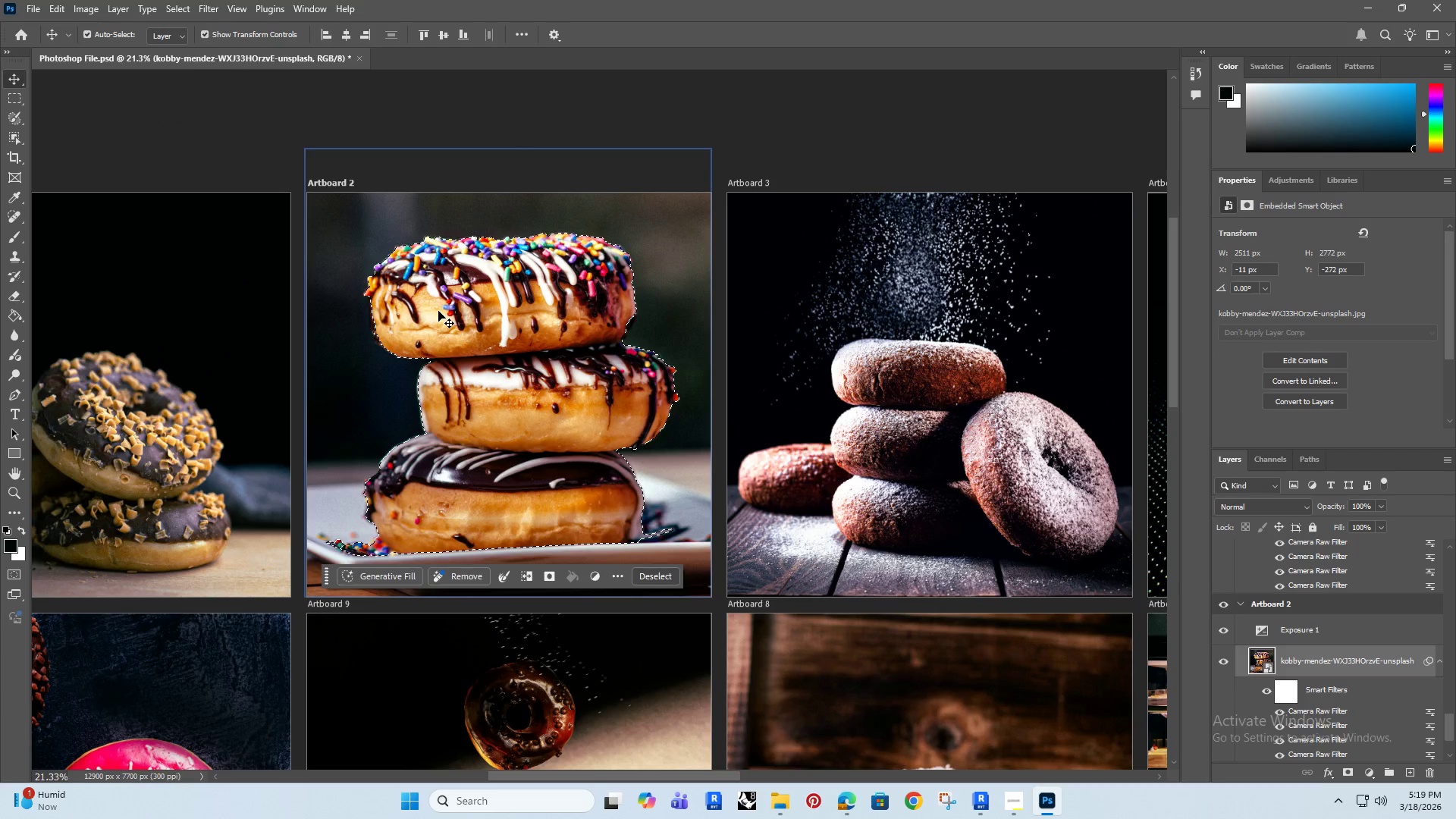 
left_click([1016, 798])